 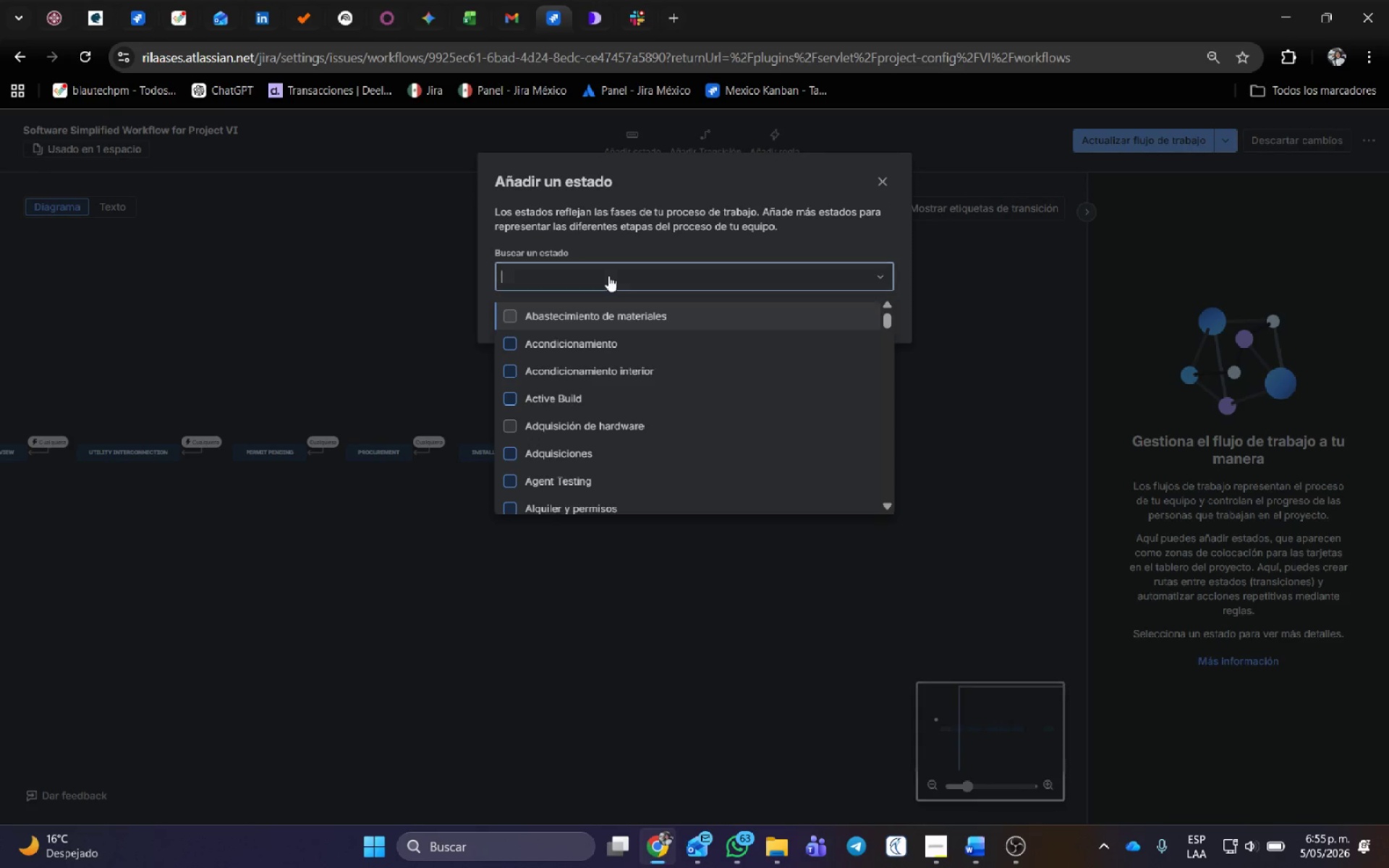 
key(Control+ControlLeft)
 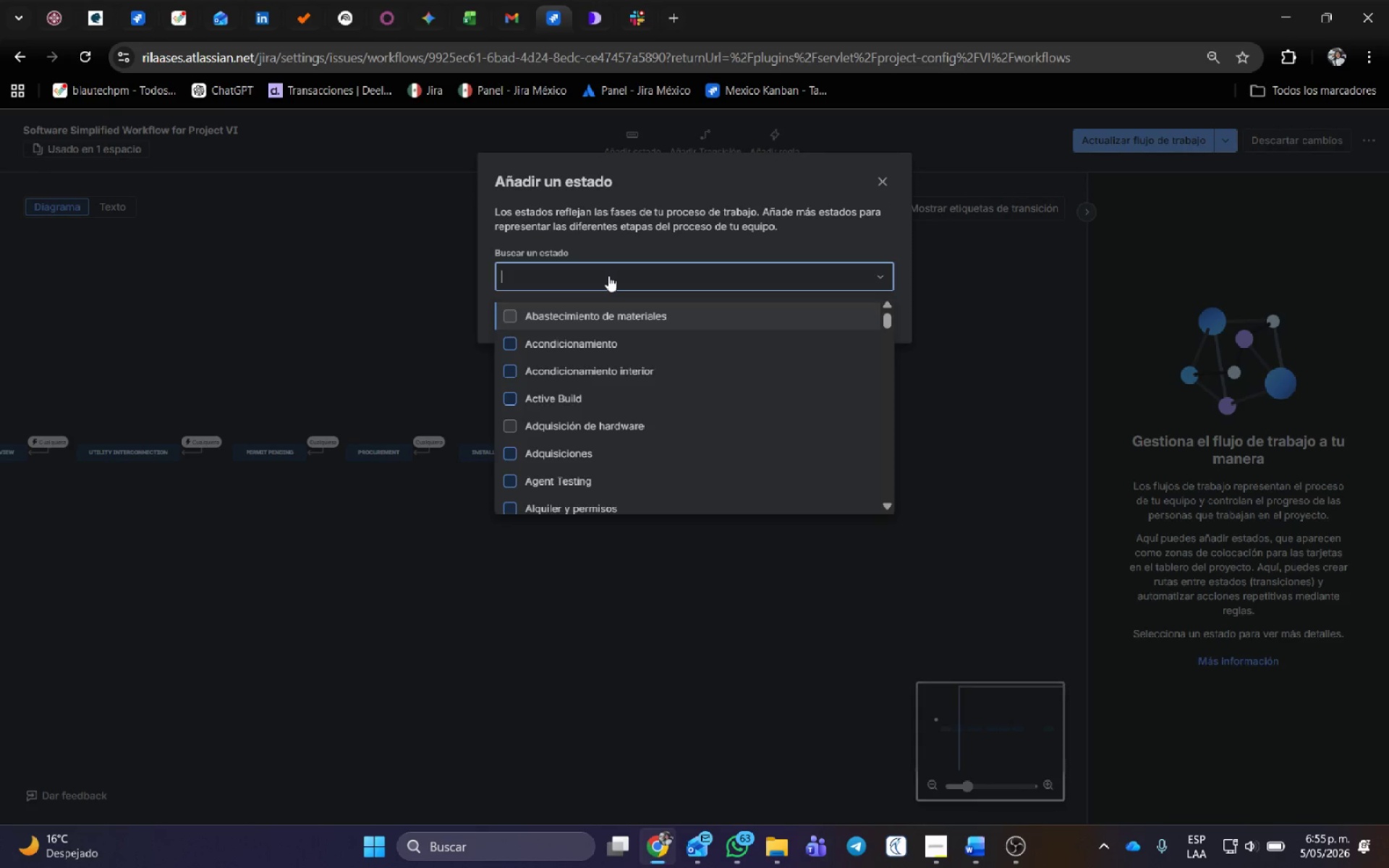 
key(Control+V)
 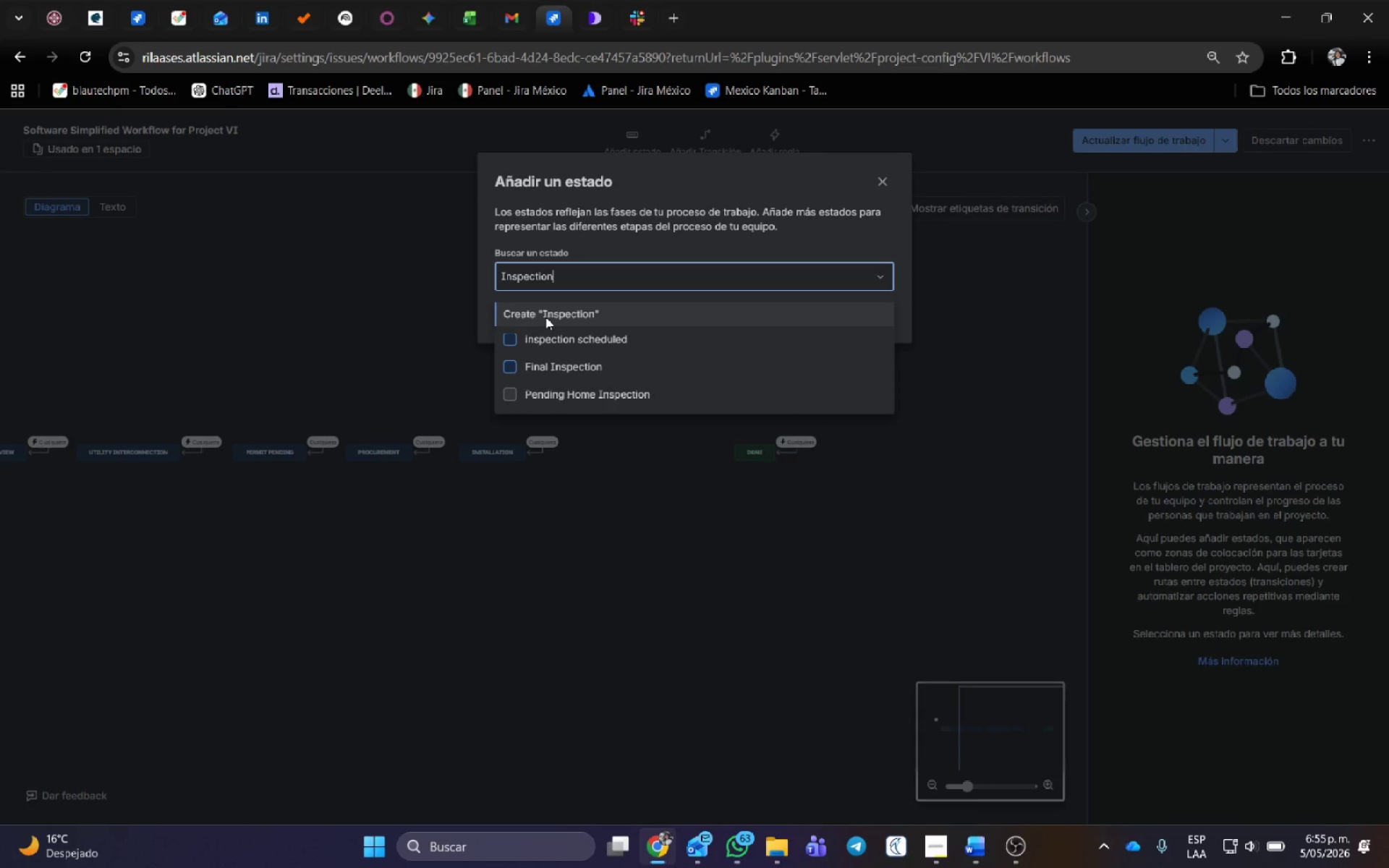 
left_click([545, 317])
 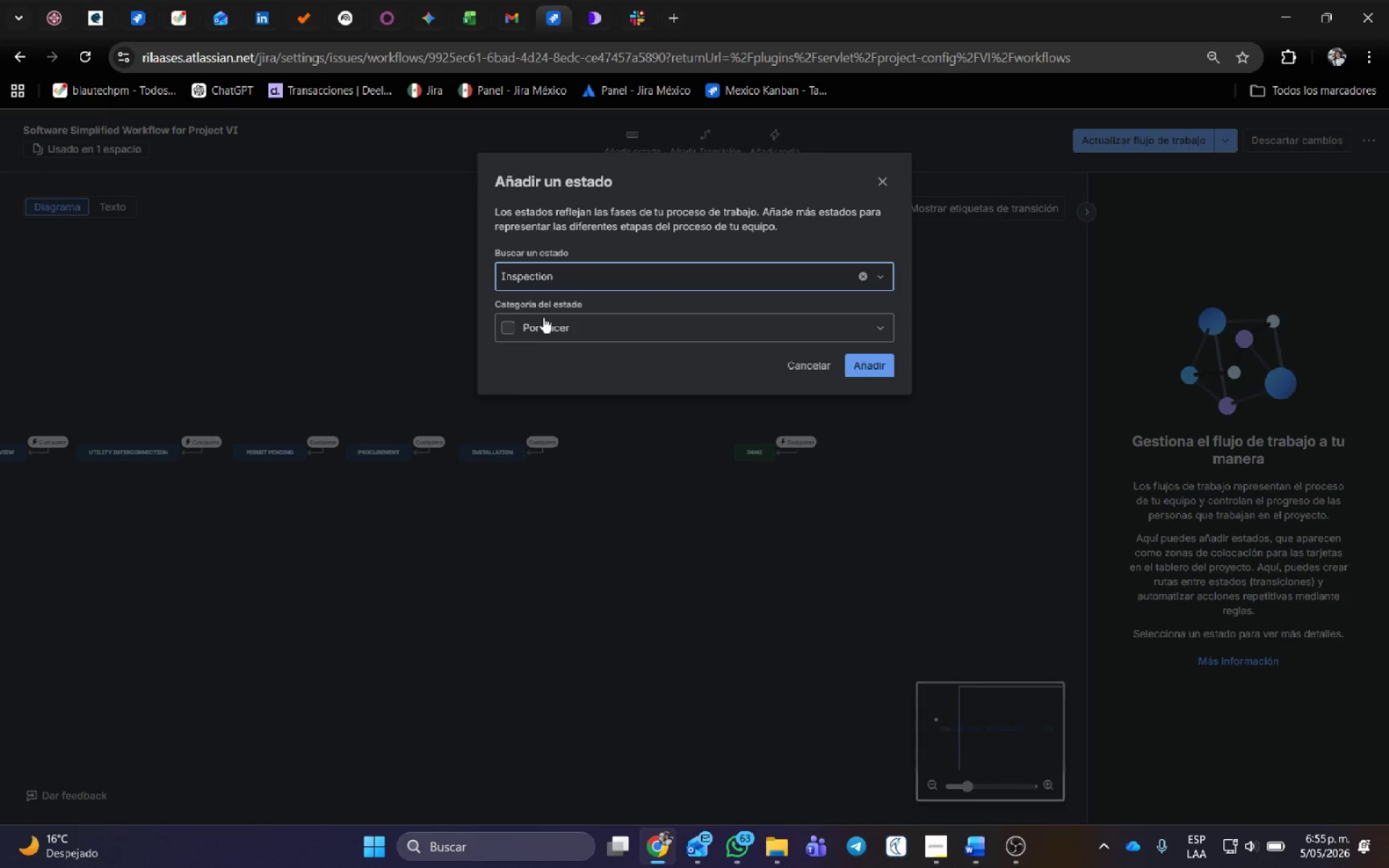 
left_click([544, 337])
 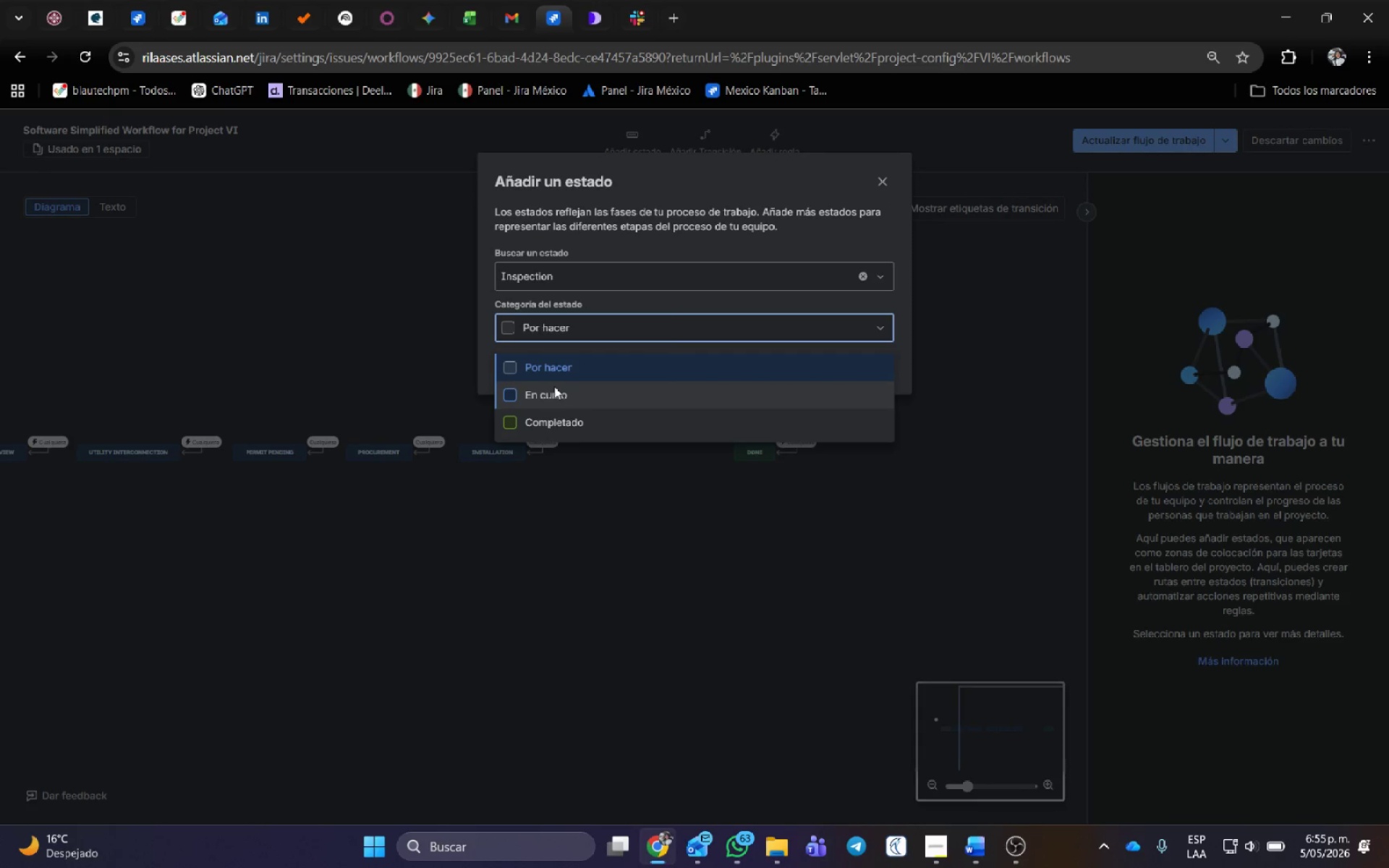 
left_click([556, 391])
 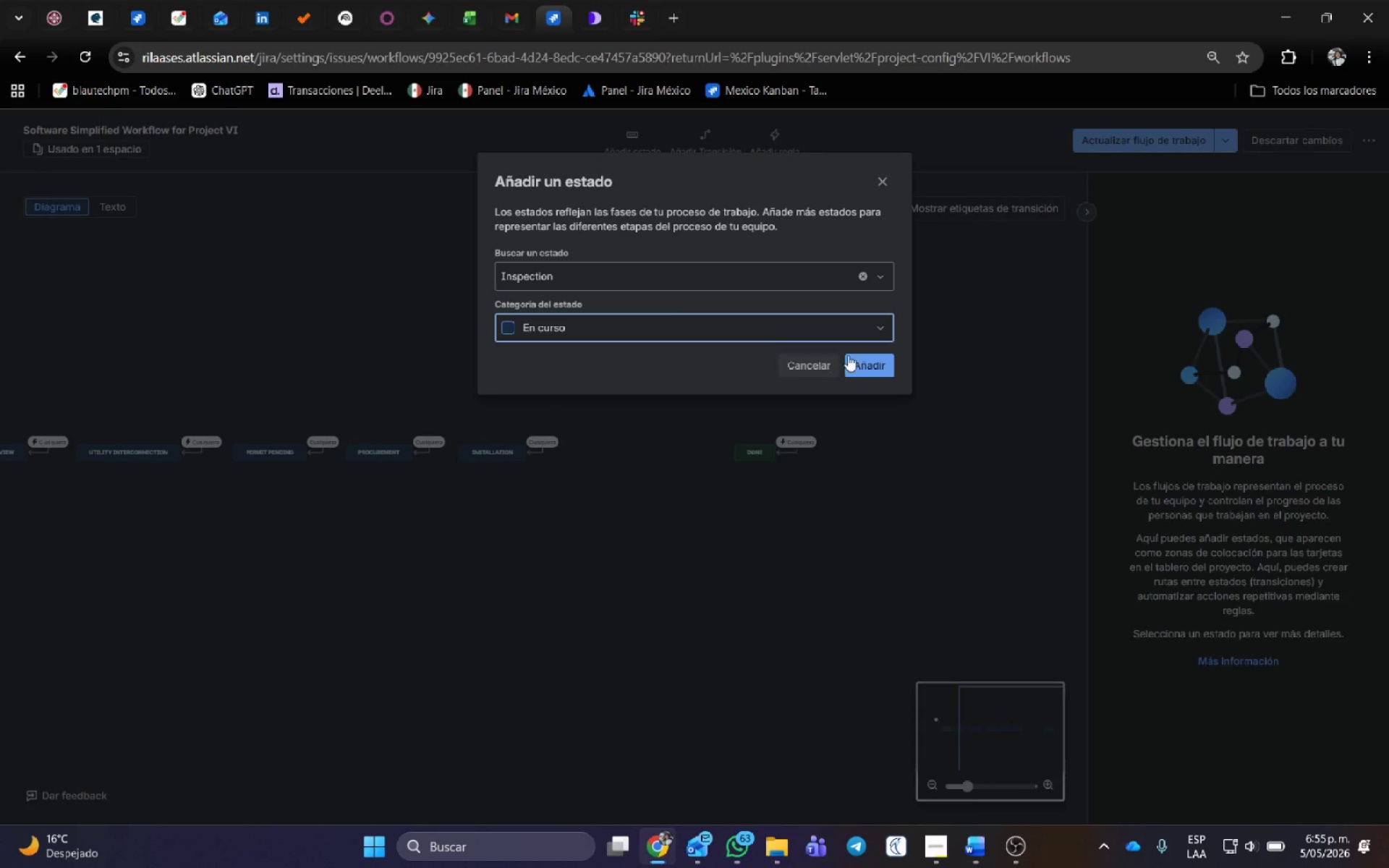 
left_click([860, 361])
 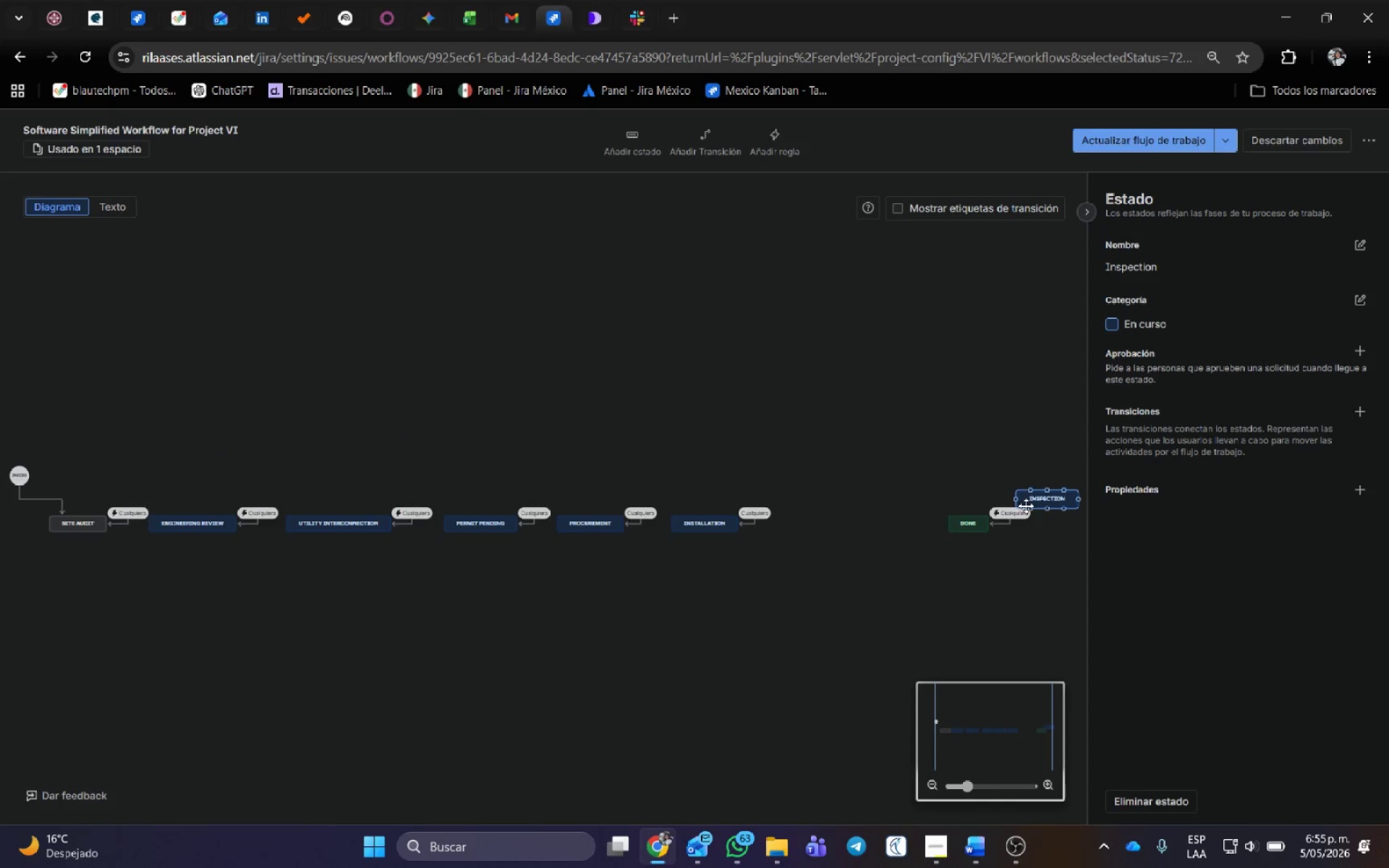 
left_click_drag(start_coordinate=[1040, 502], to_coordinate=[810, 526])
 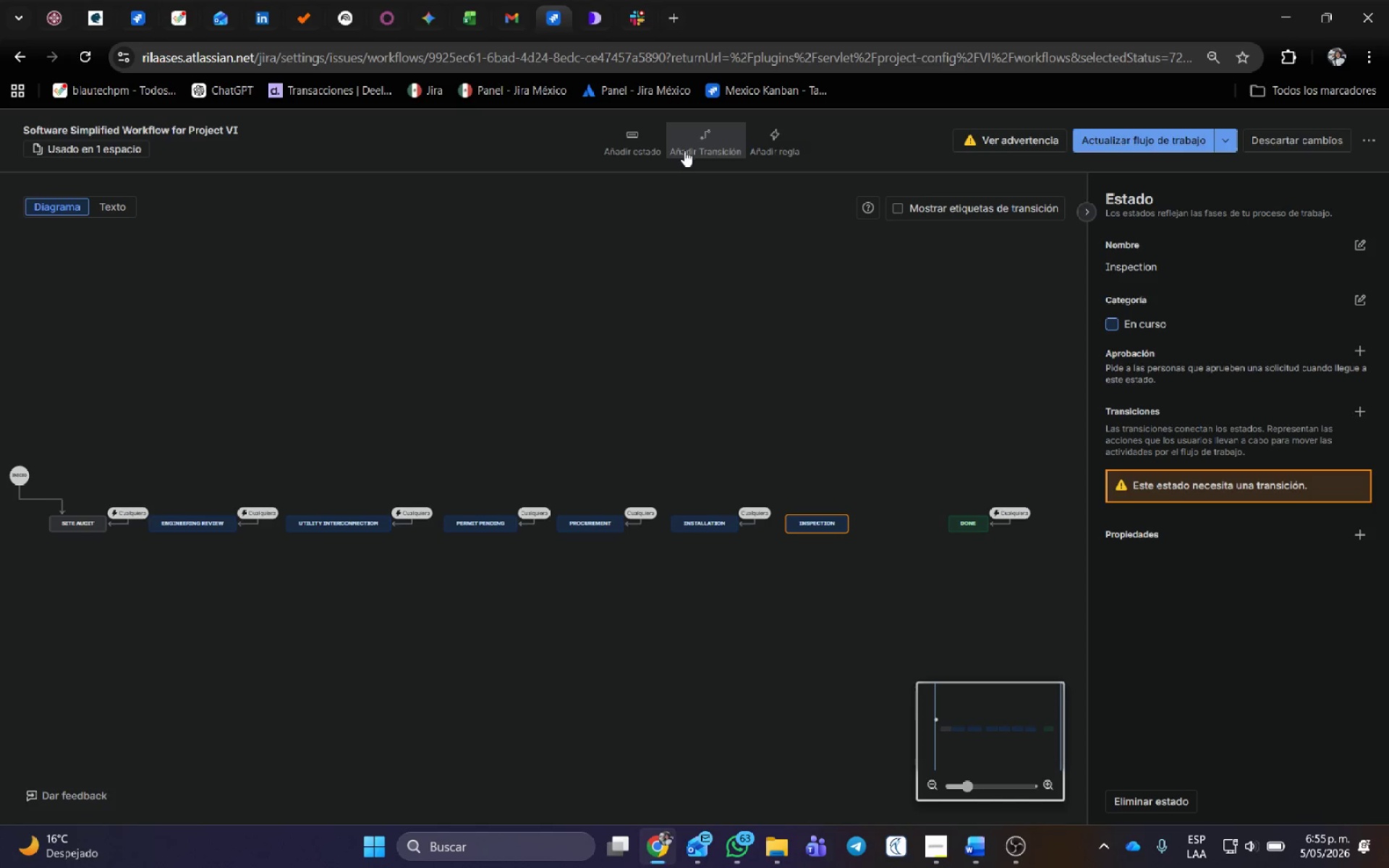 
left_click([695, 137])
 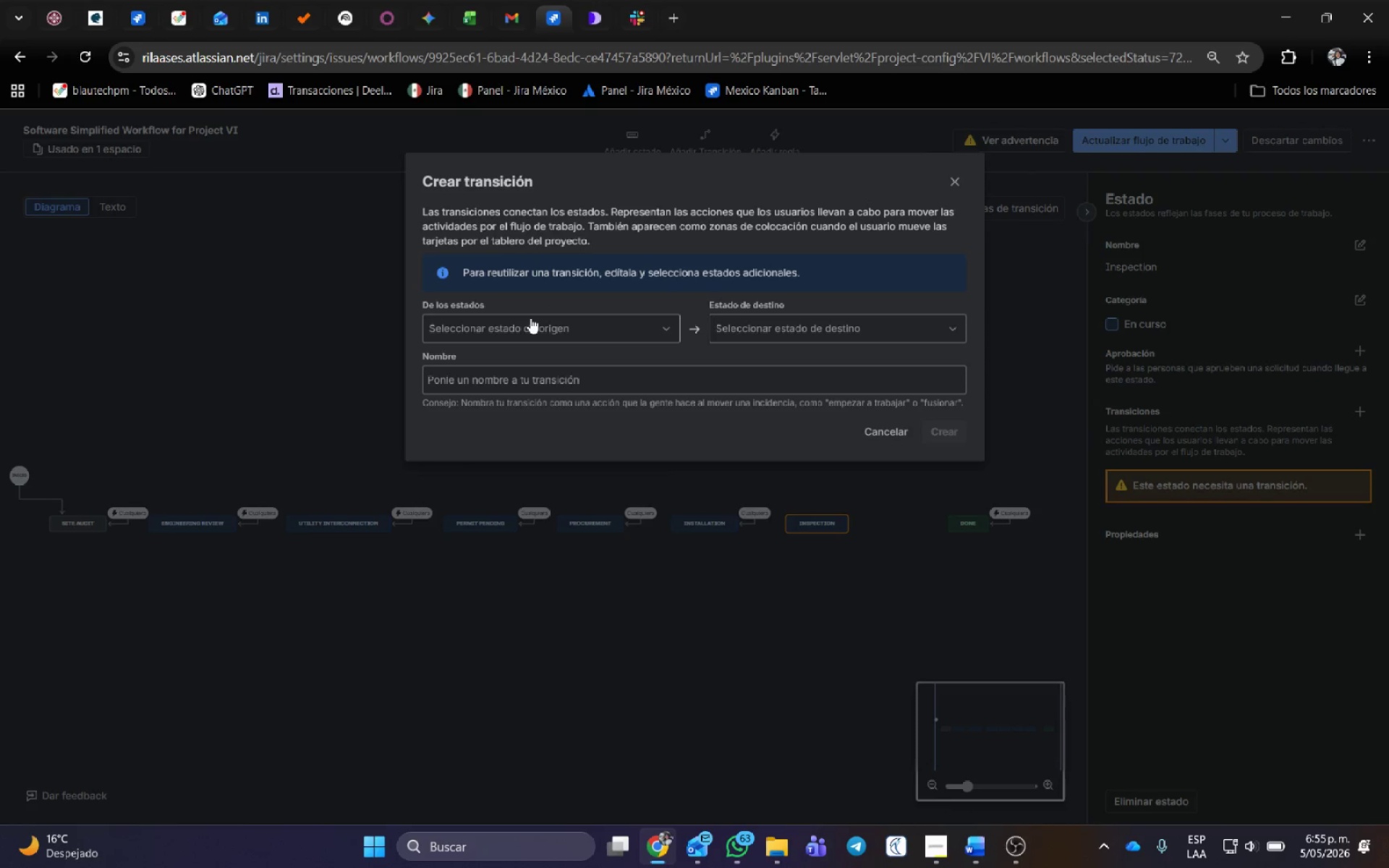 
left_click([530, 320])
 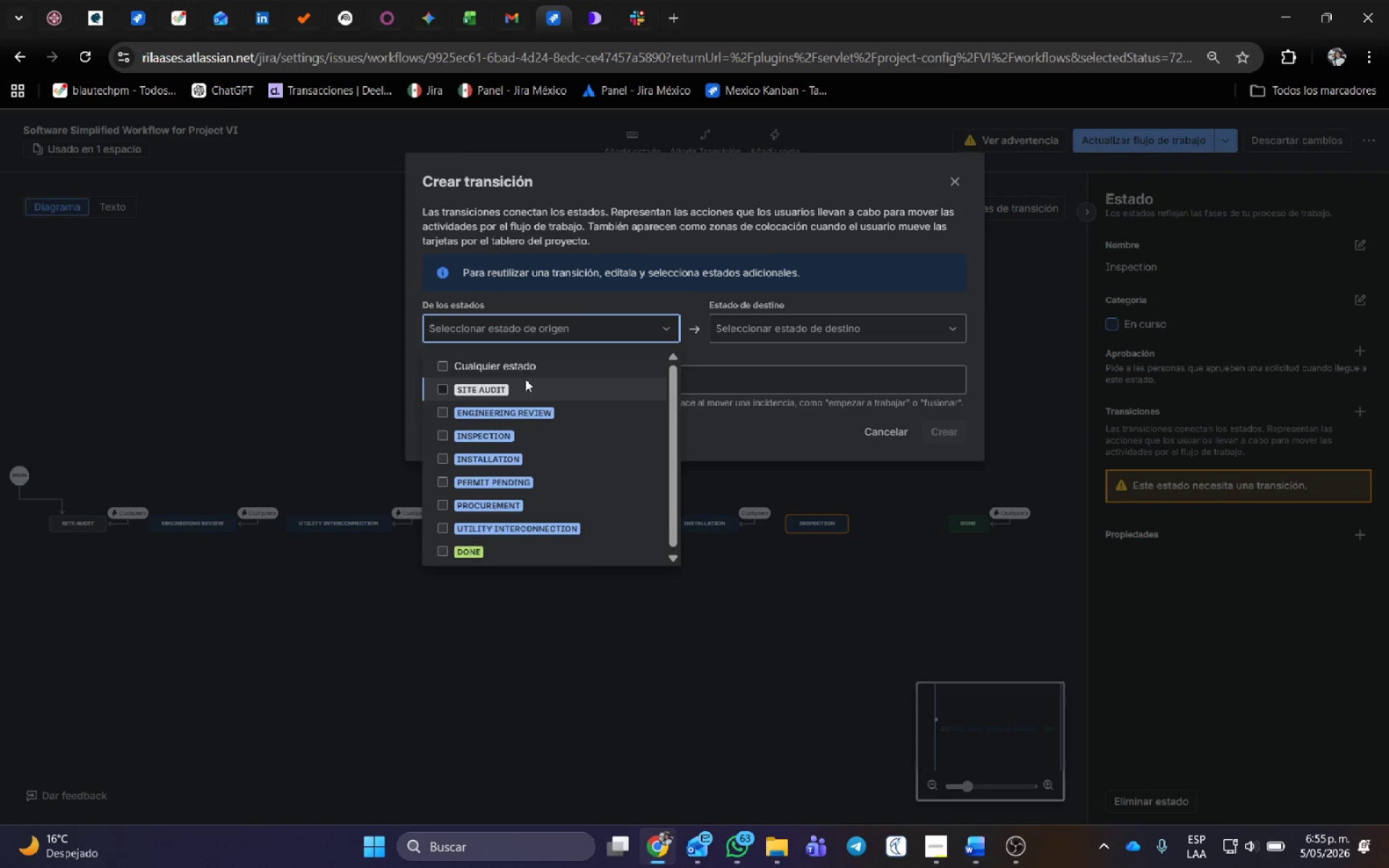 
left_click([523, 368])
 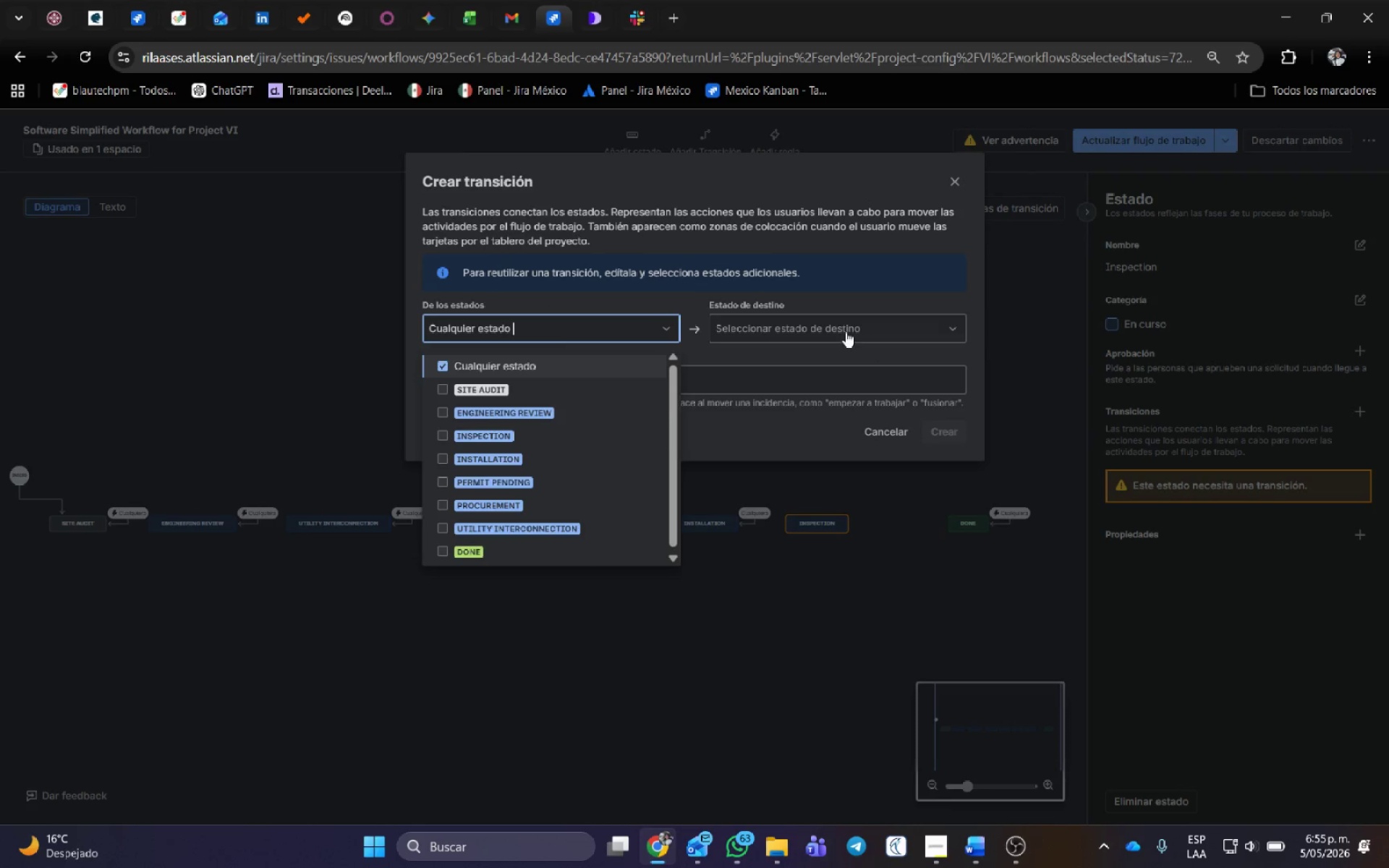 
left_click([844, 329])
 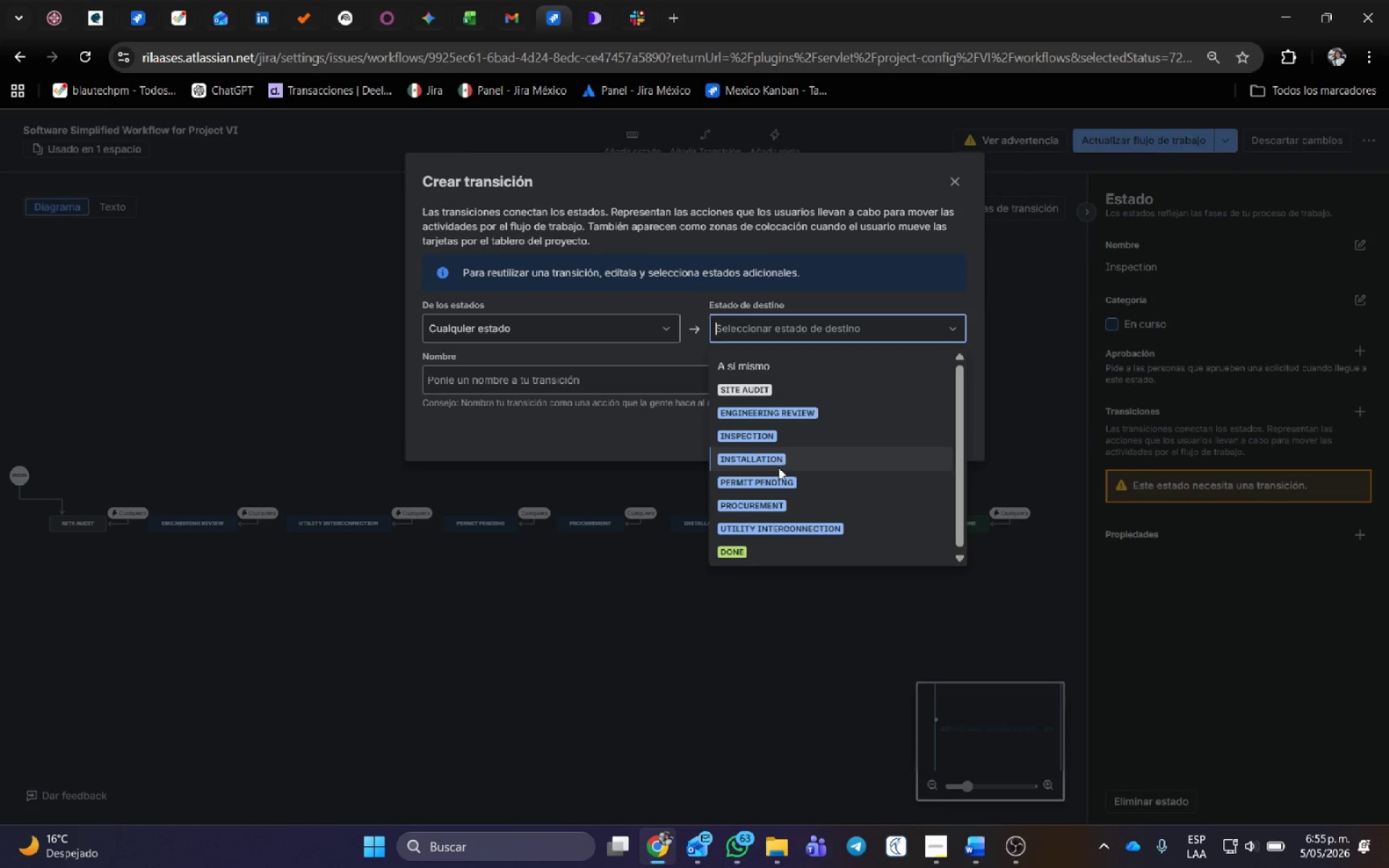 
left_click([772, 434])
 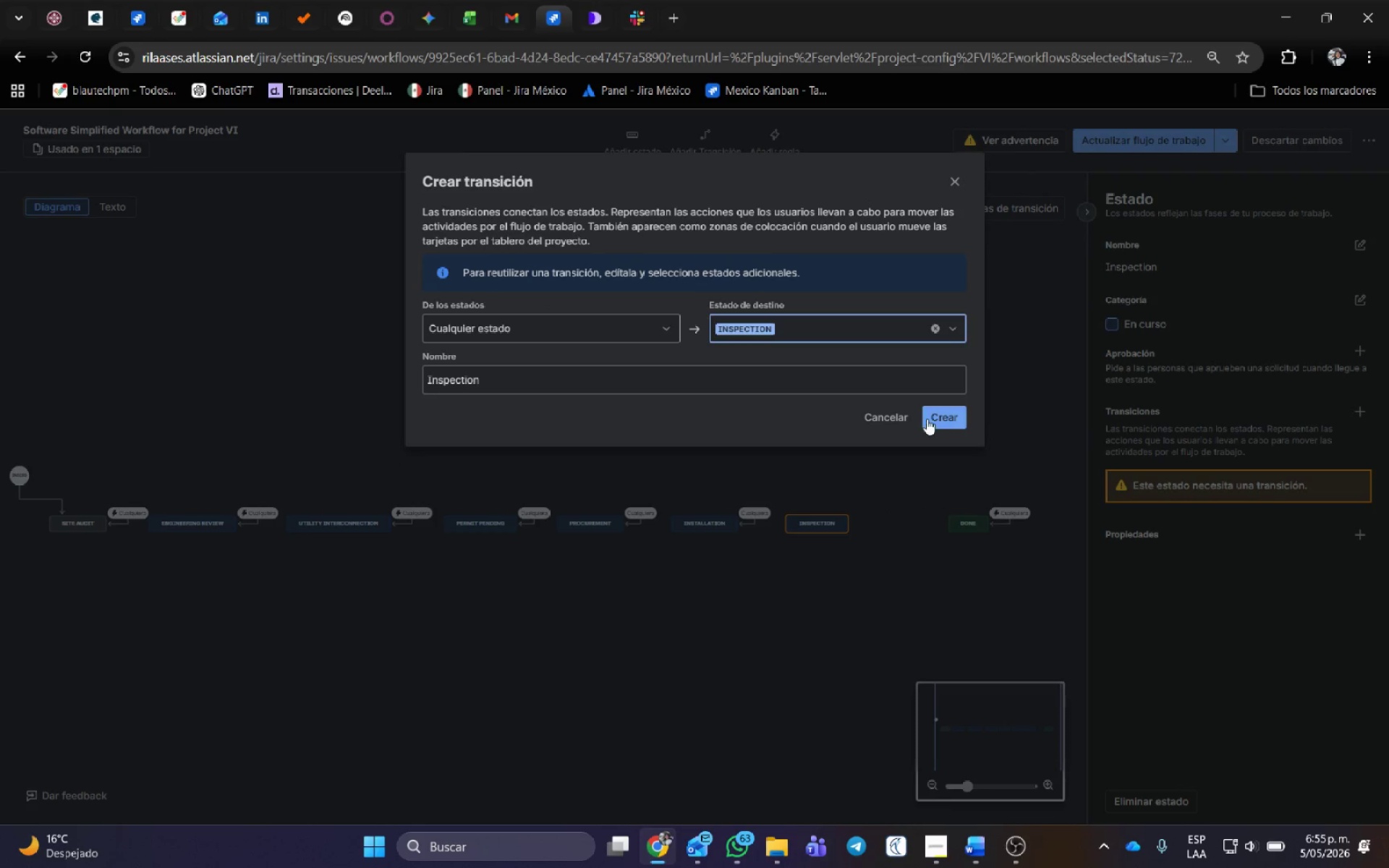 
left_click([968, 417])
 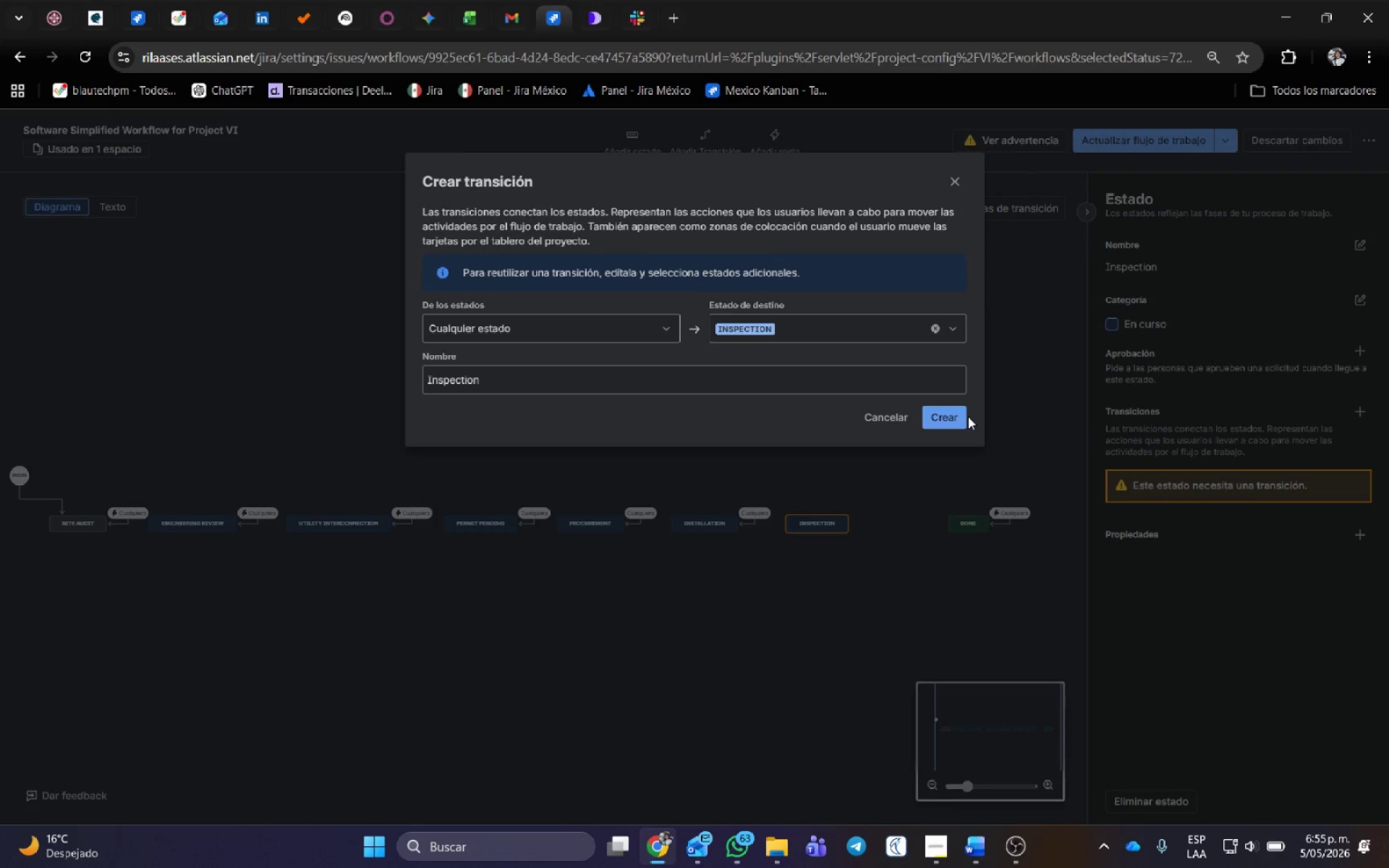 
left_click([956, 416])
 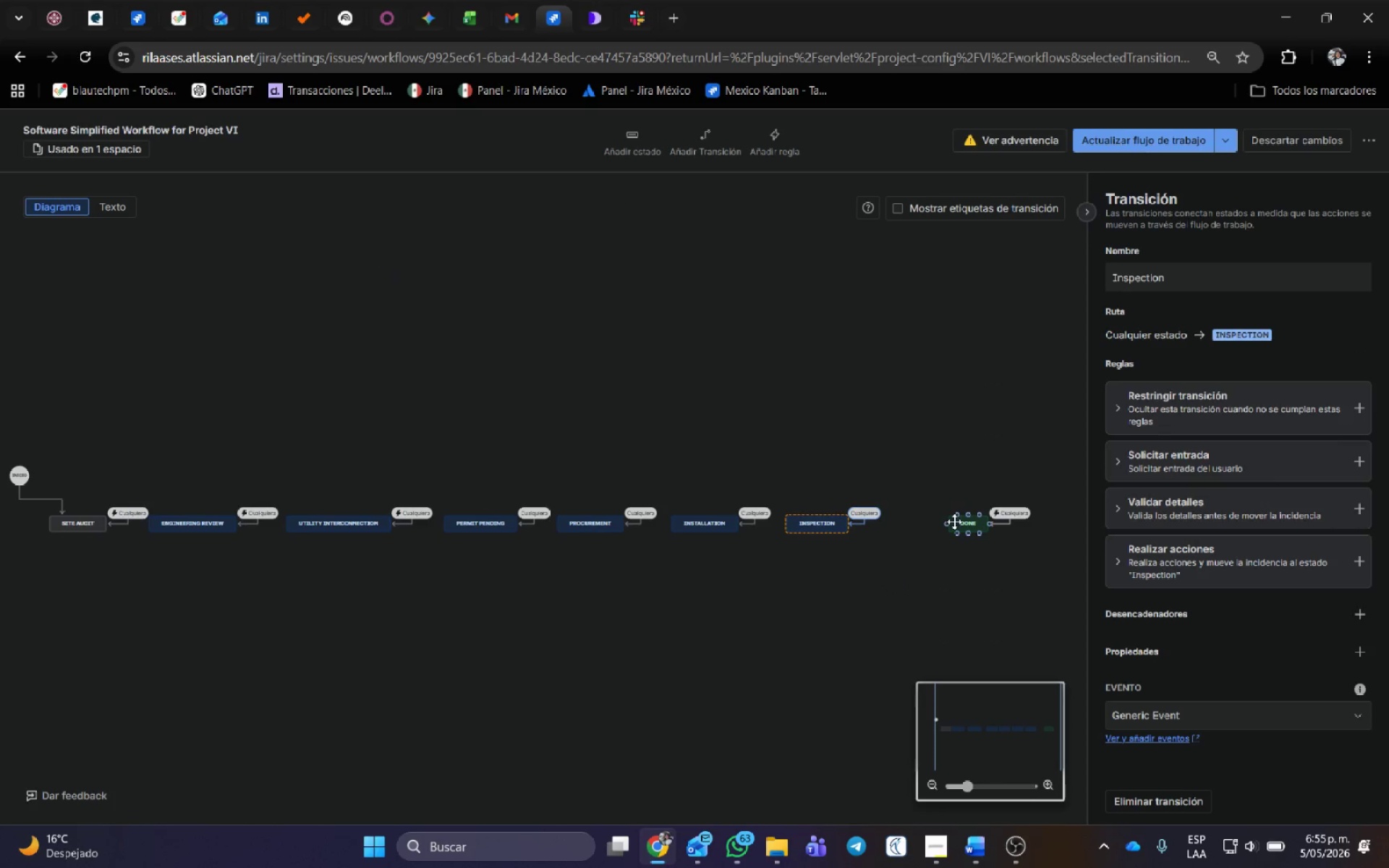 
left_click_drag(start_coordinate=[962, 522], to_coordinate=[904, 522])
 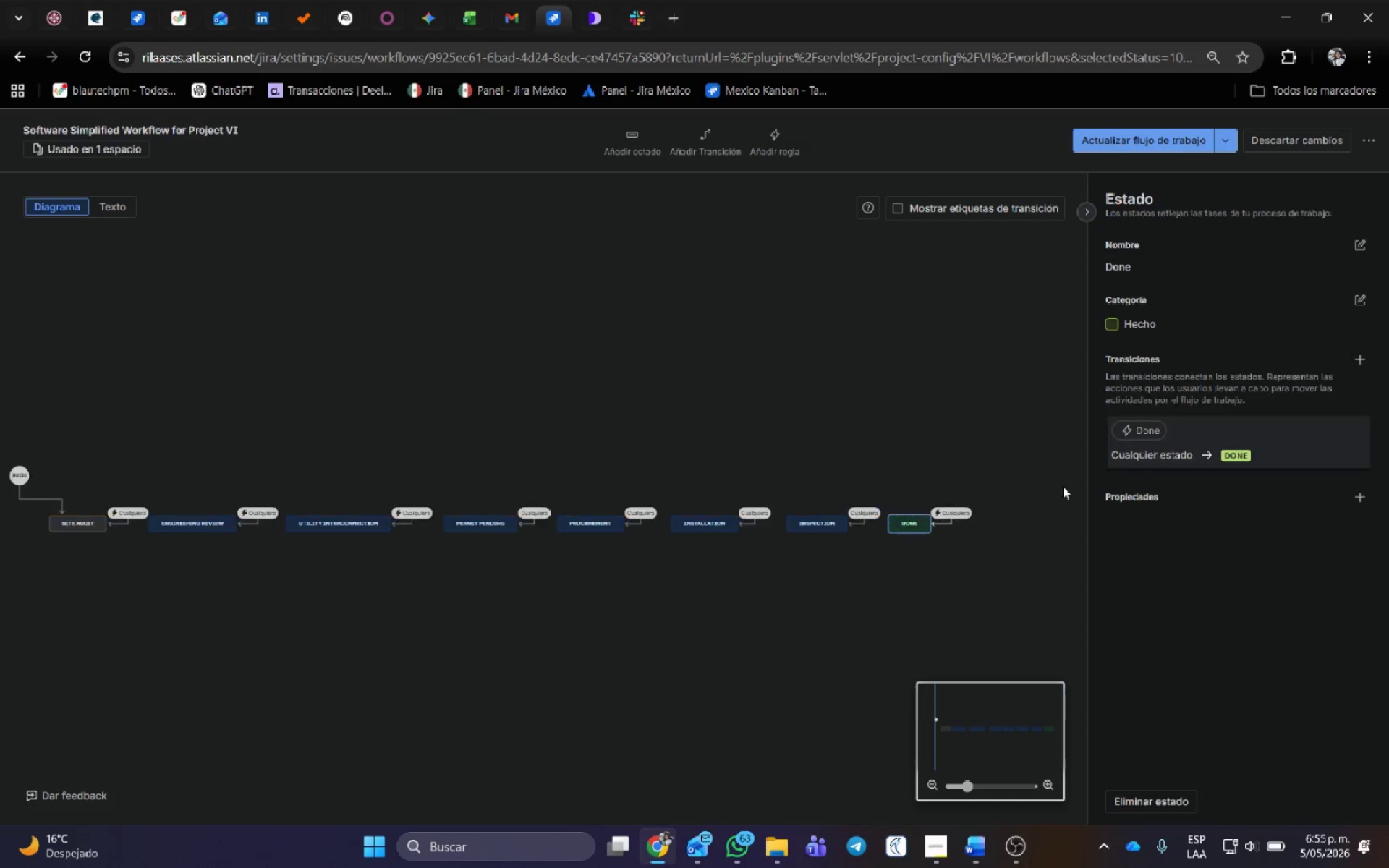 
key(Alt+AltLeft)
 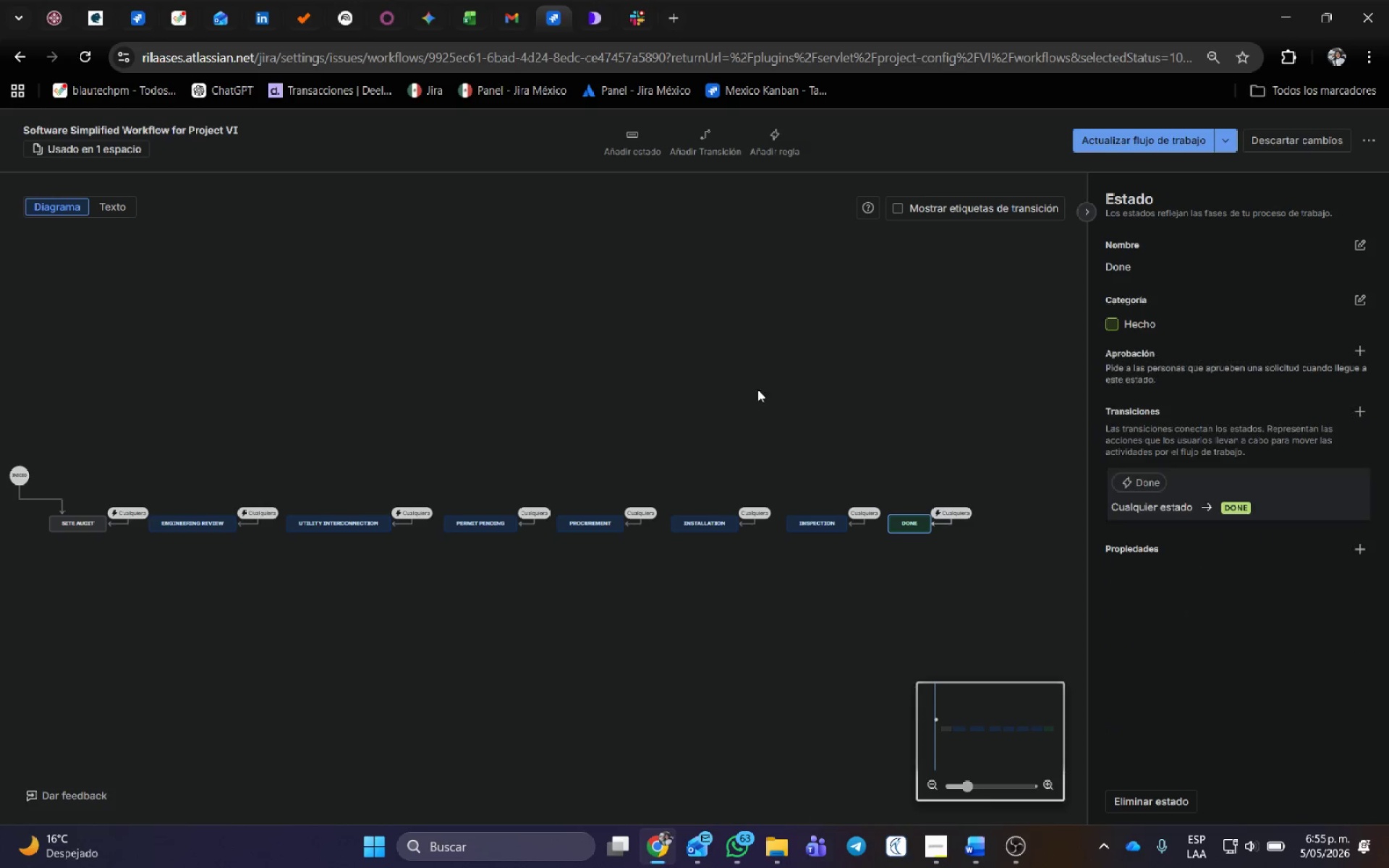 
key(Alt+Tab)